 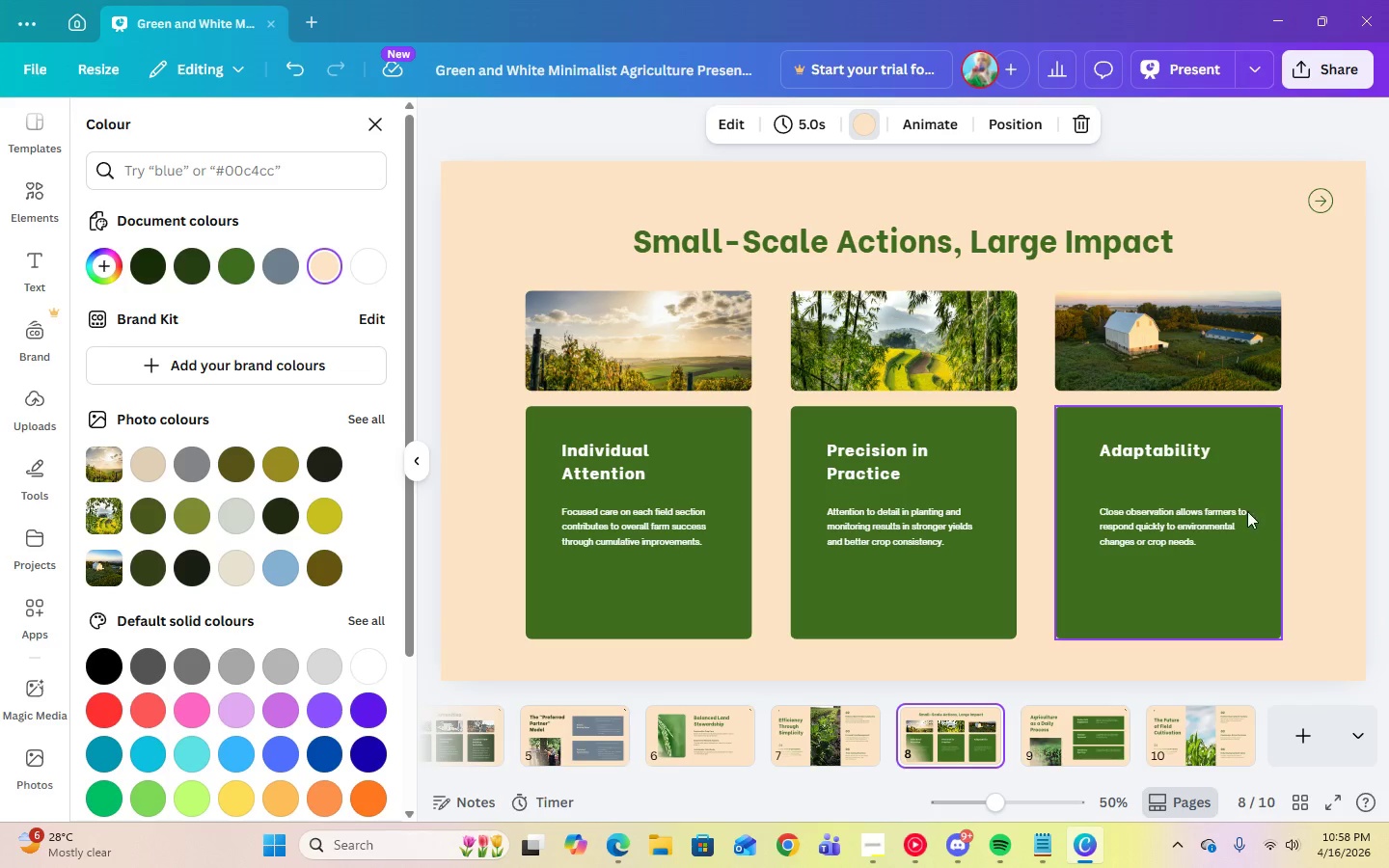 
left_click([1189, 449])
 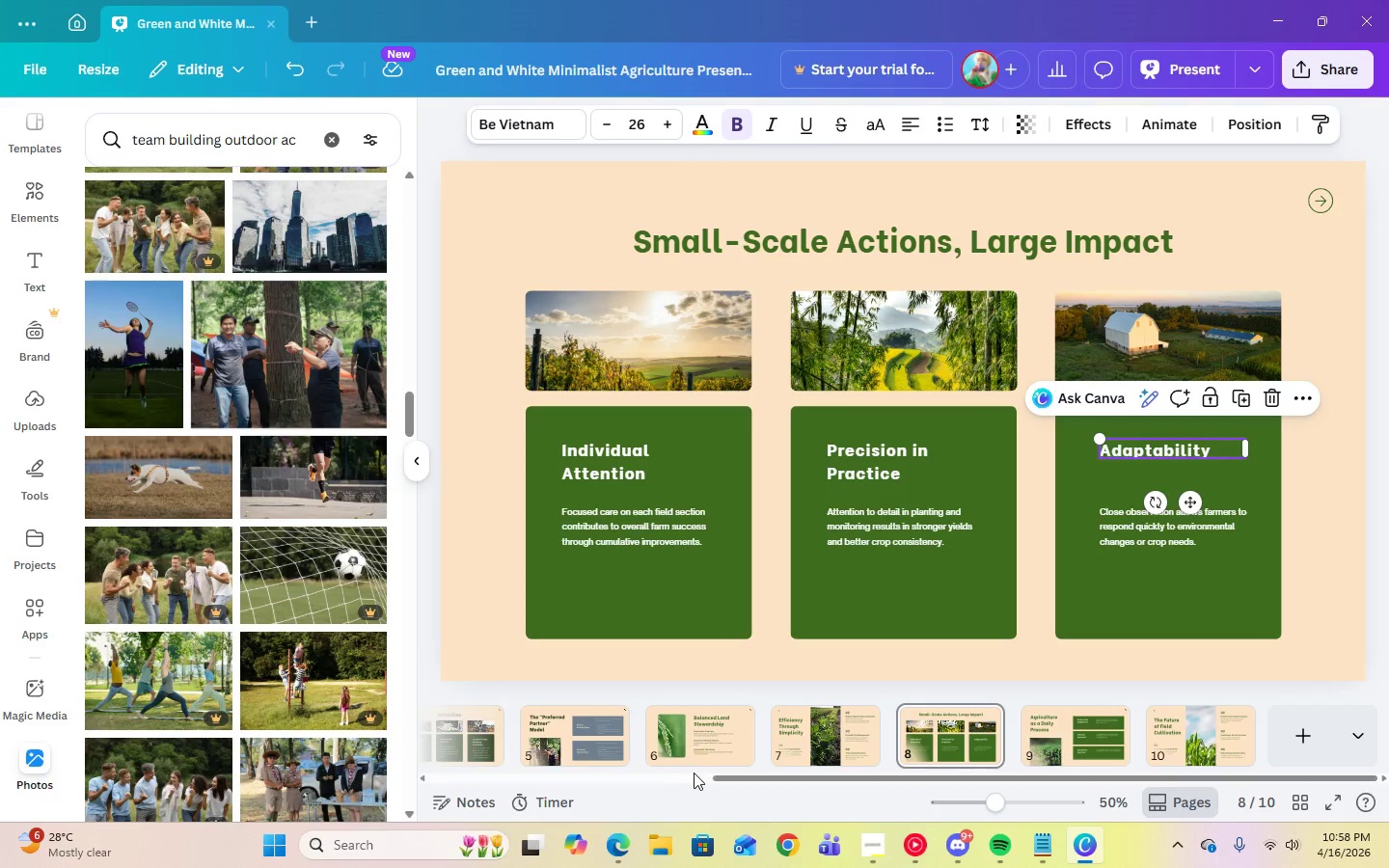 
left_click([687, 755])
 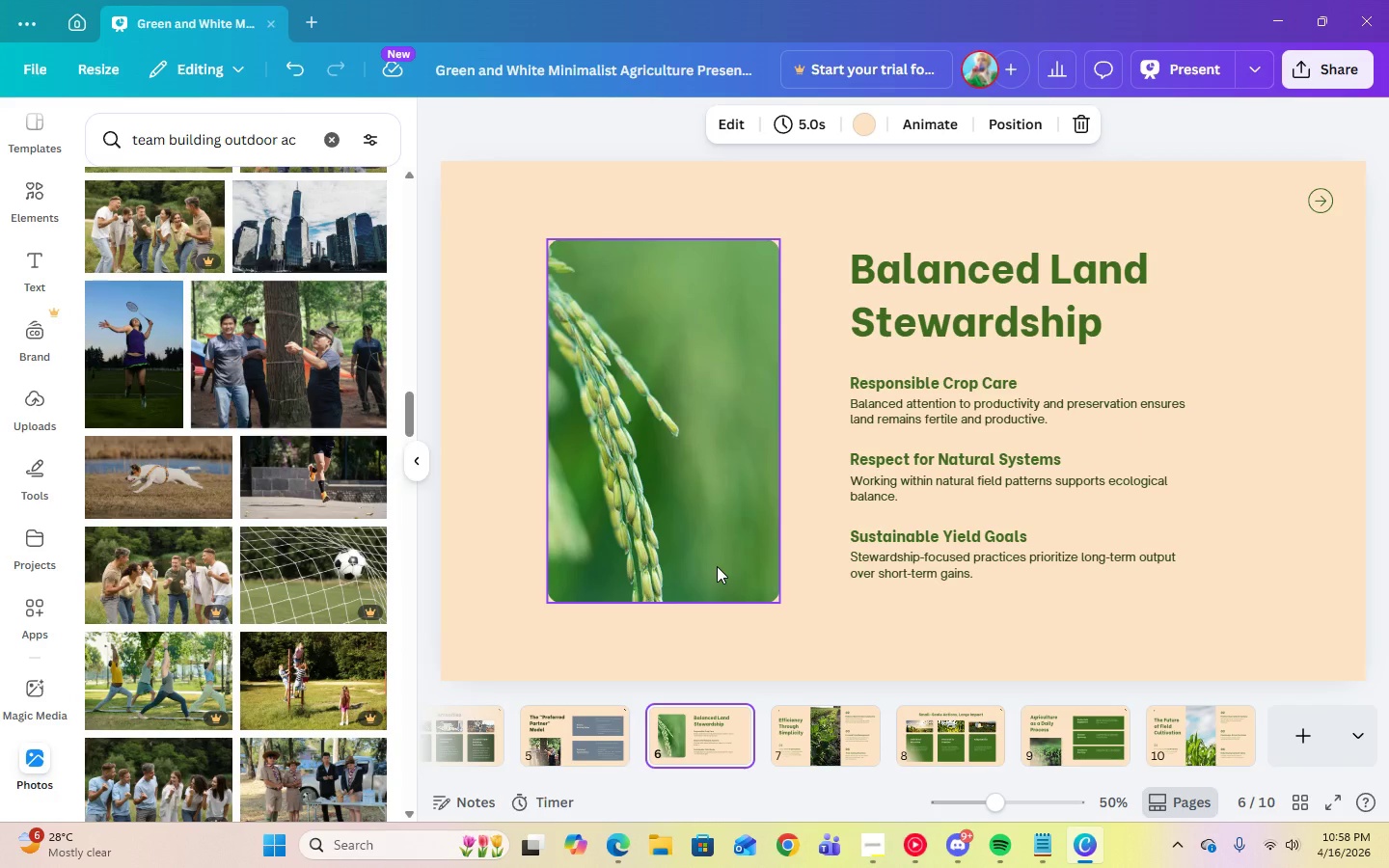 
left_click([717, 566])
 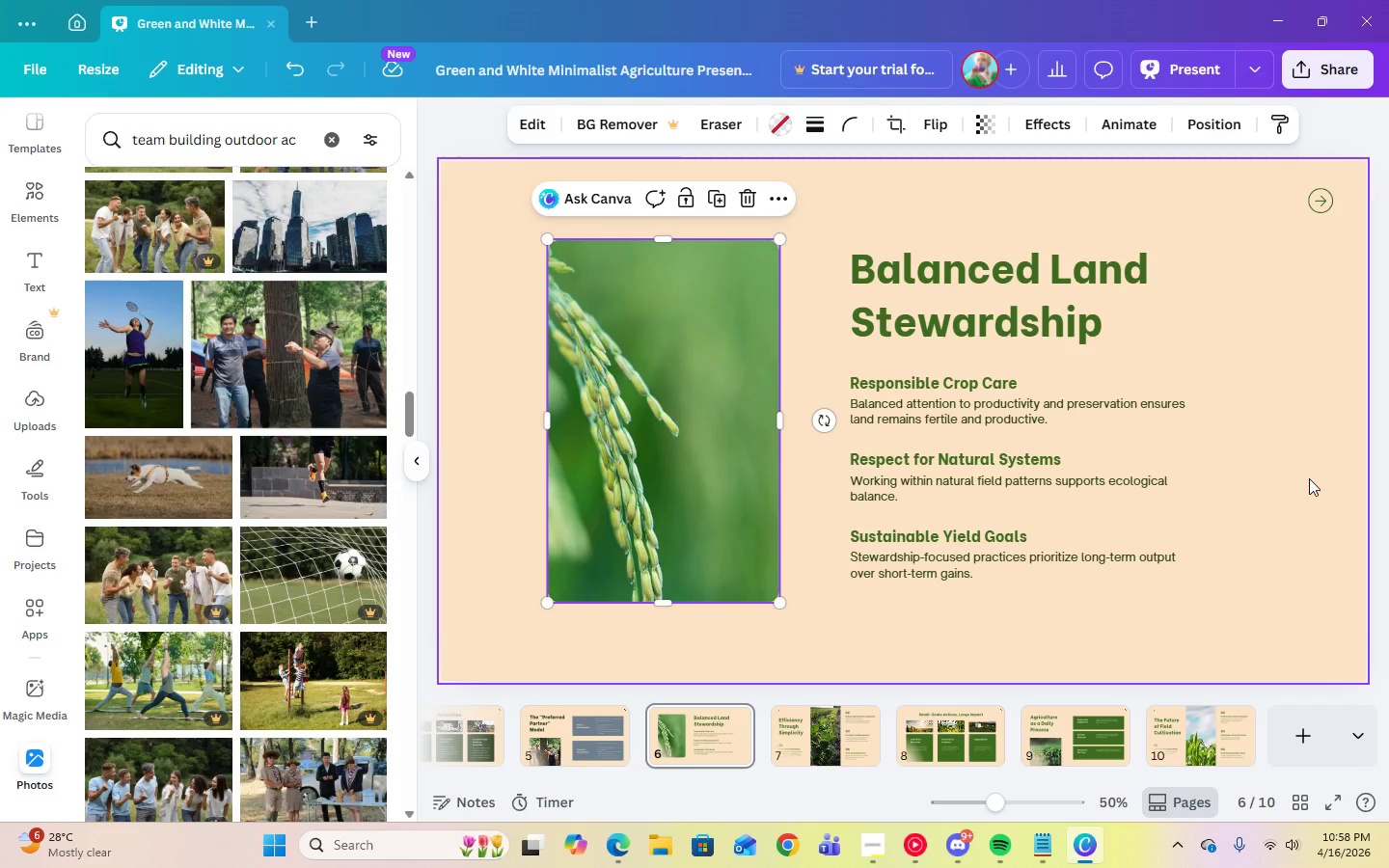 
left_click([1309, 478])
 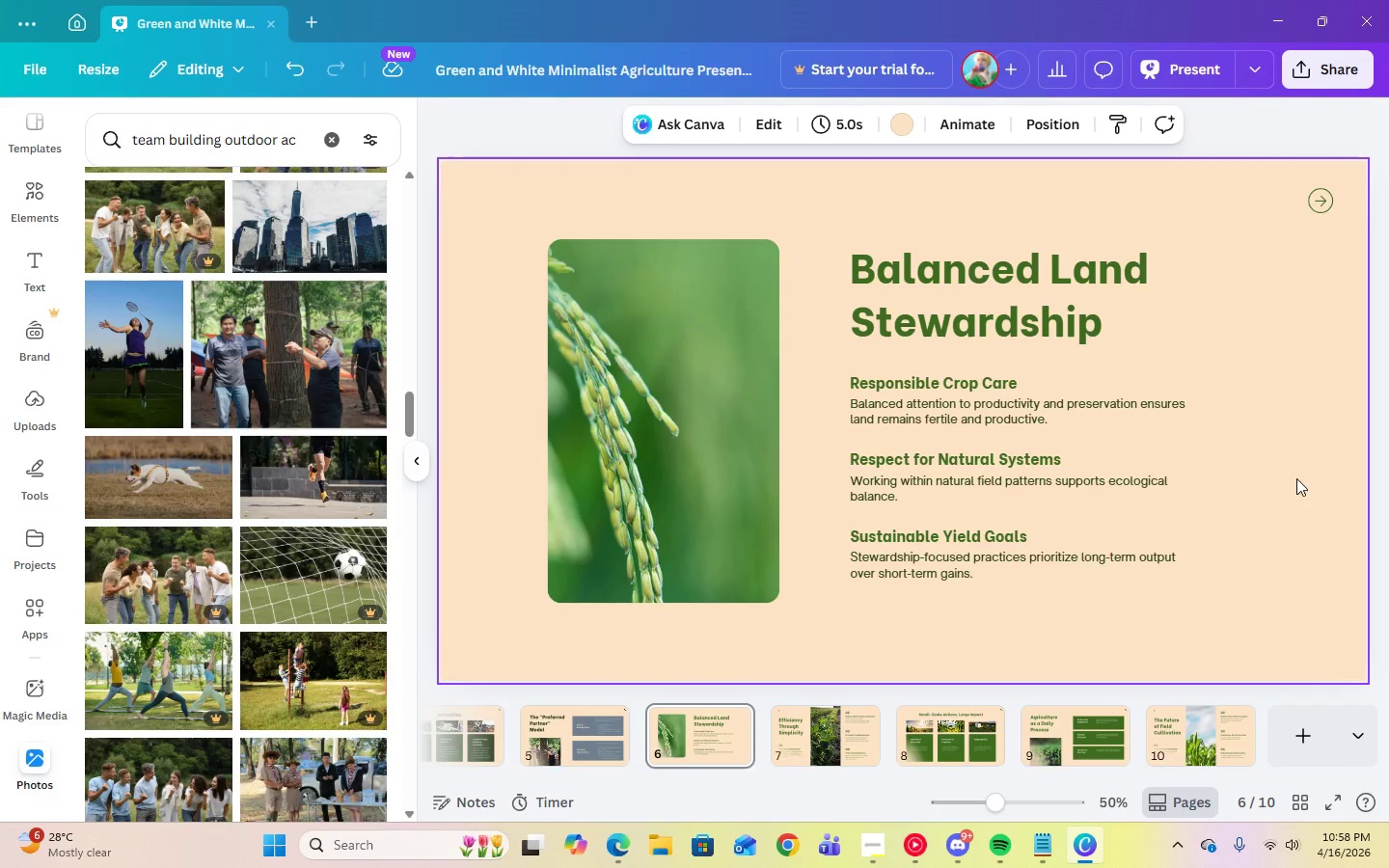 
left_click_drag(start_coordinate=[755, 781], to_coordinate=[334, 791])
 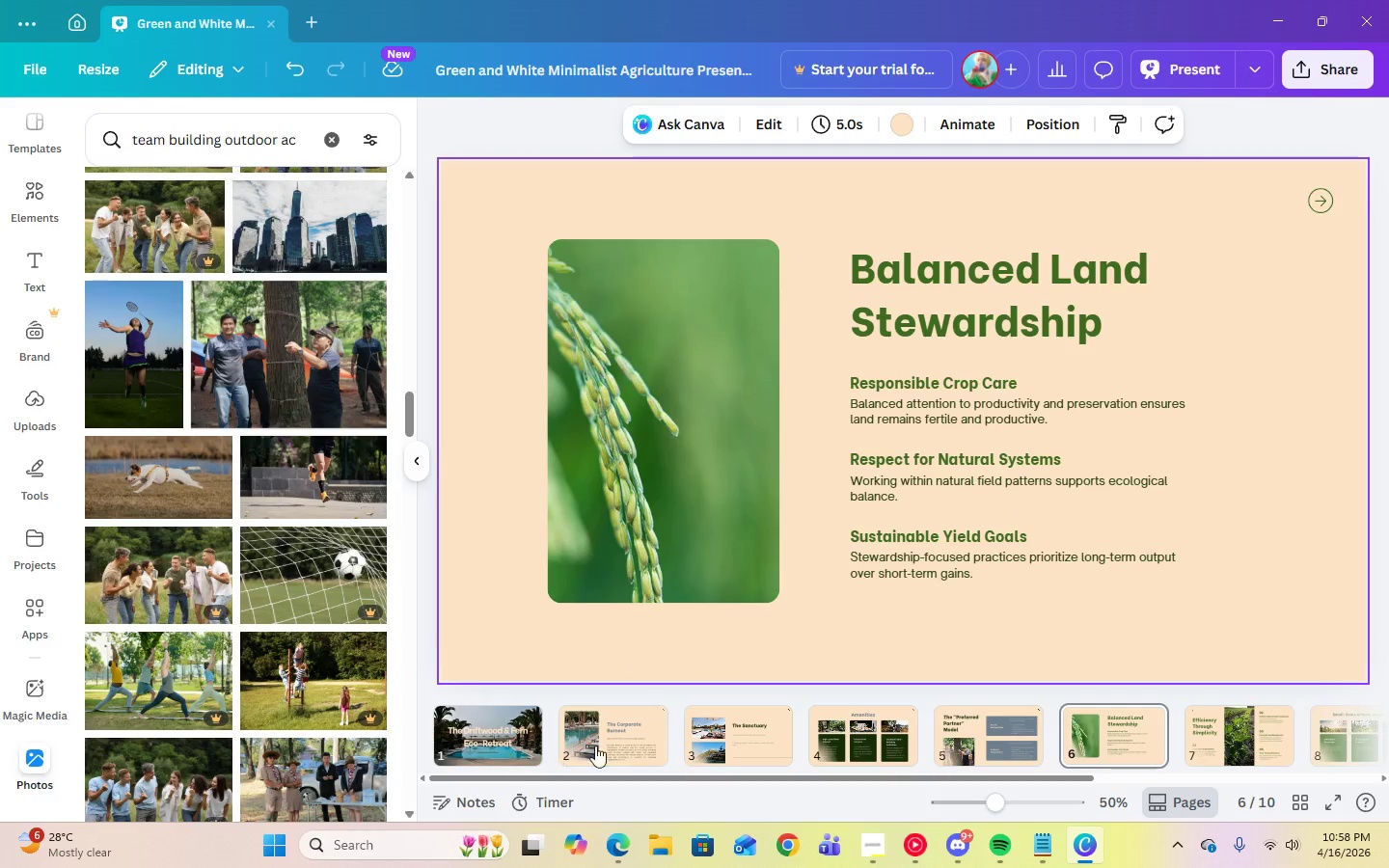 
left_click([601, 746])
 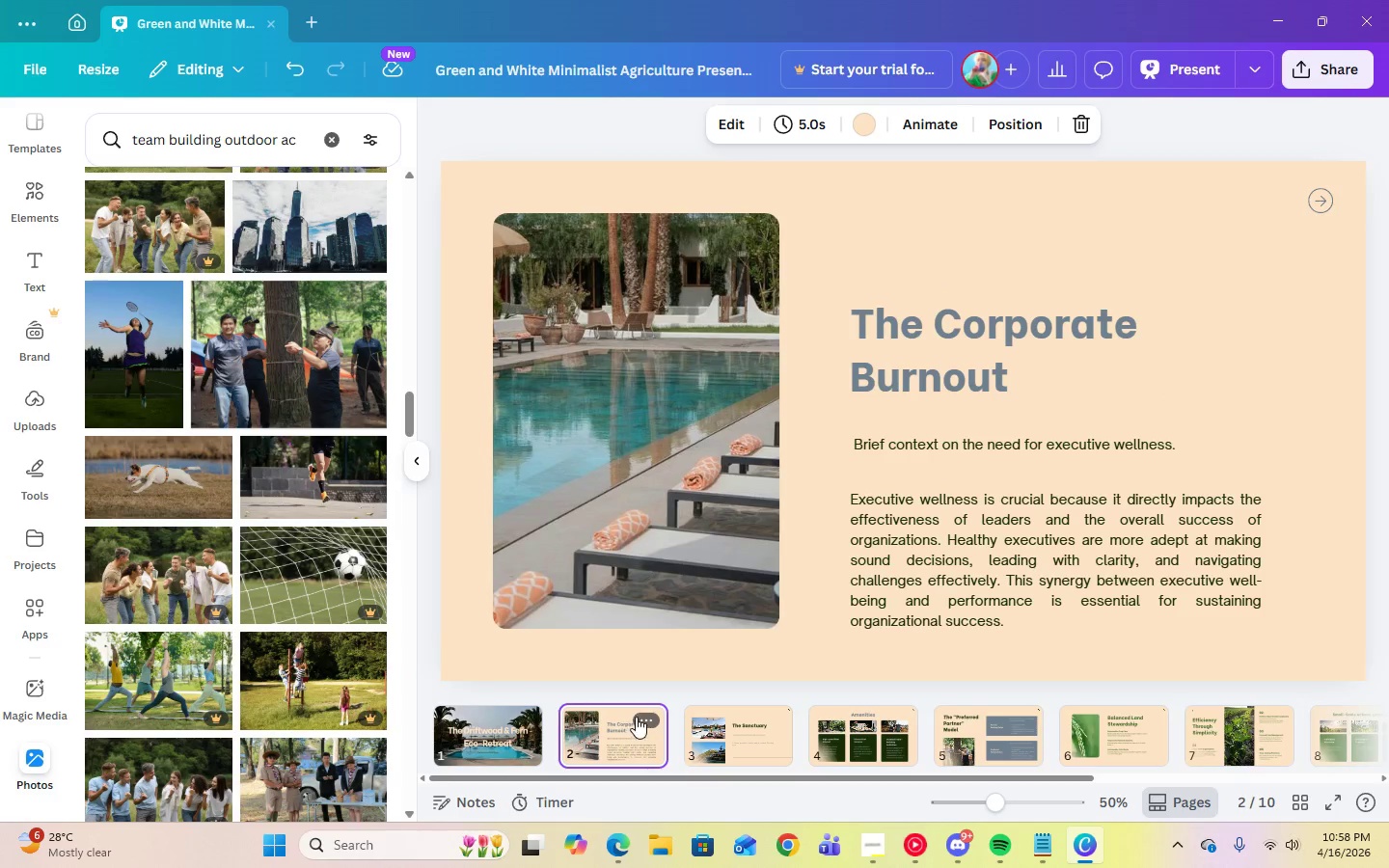 
left_click([641, 719])
 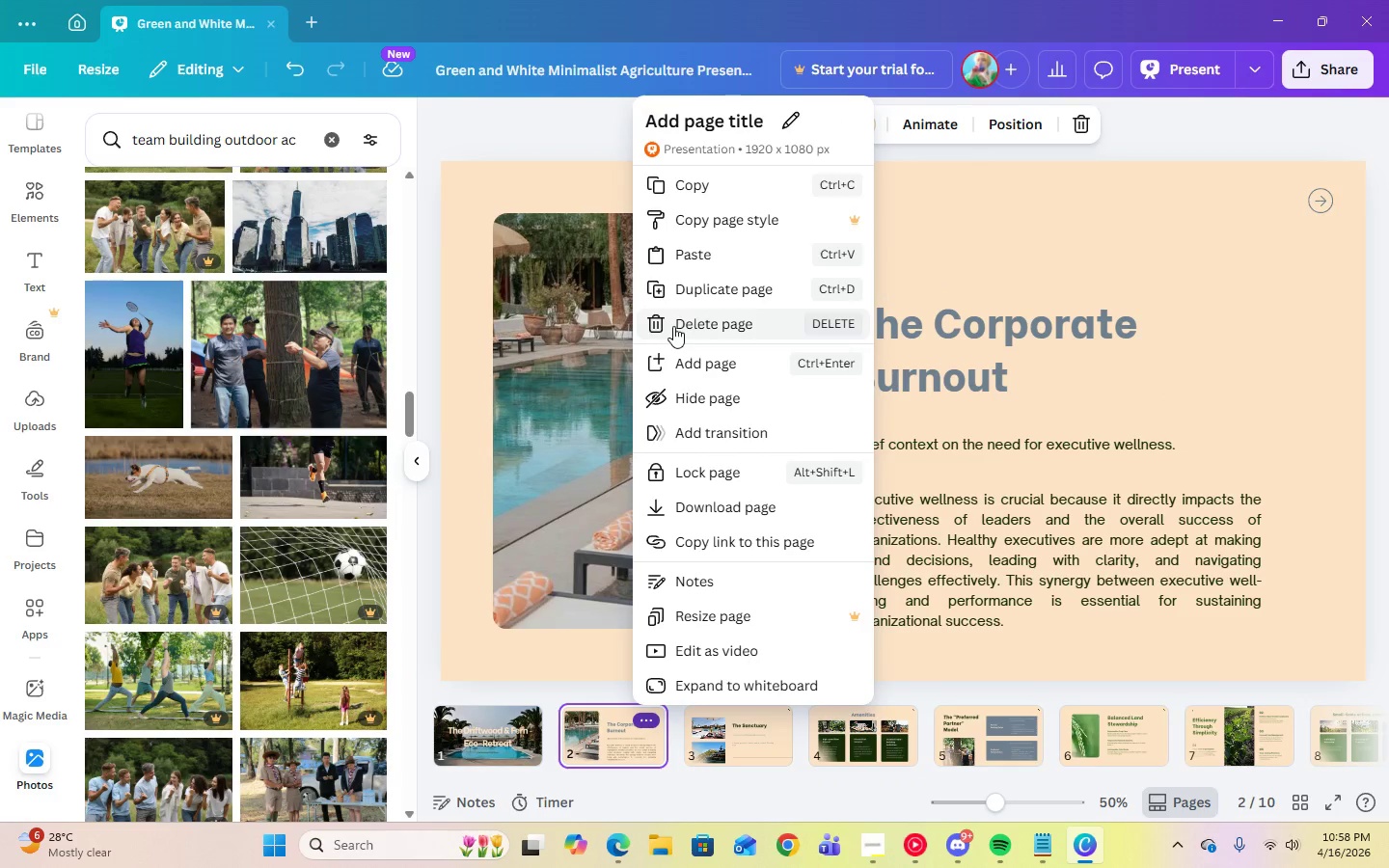 
left_click([694, 285])
 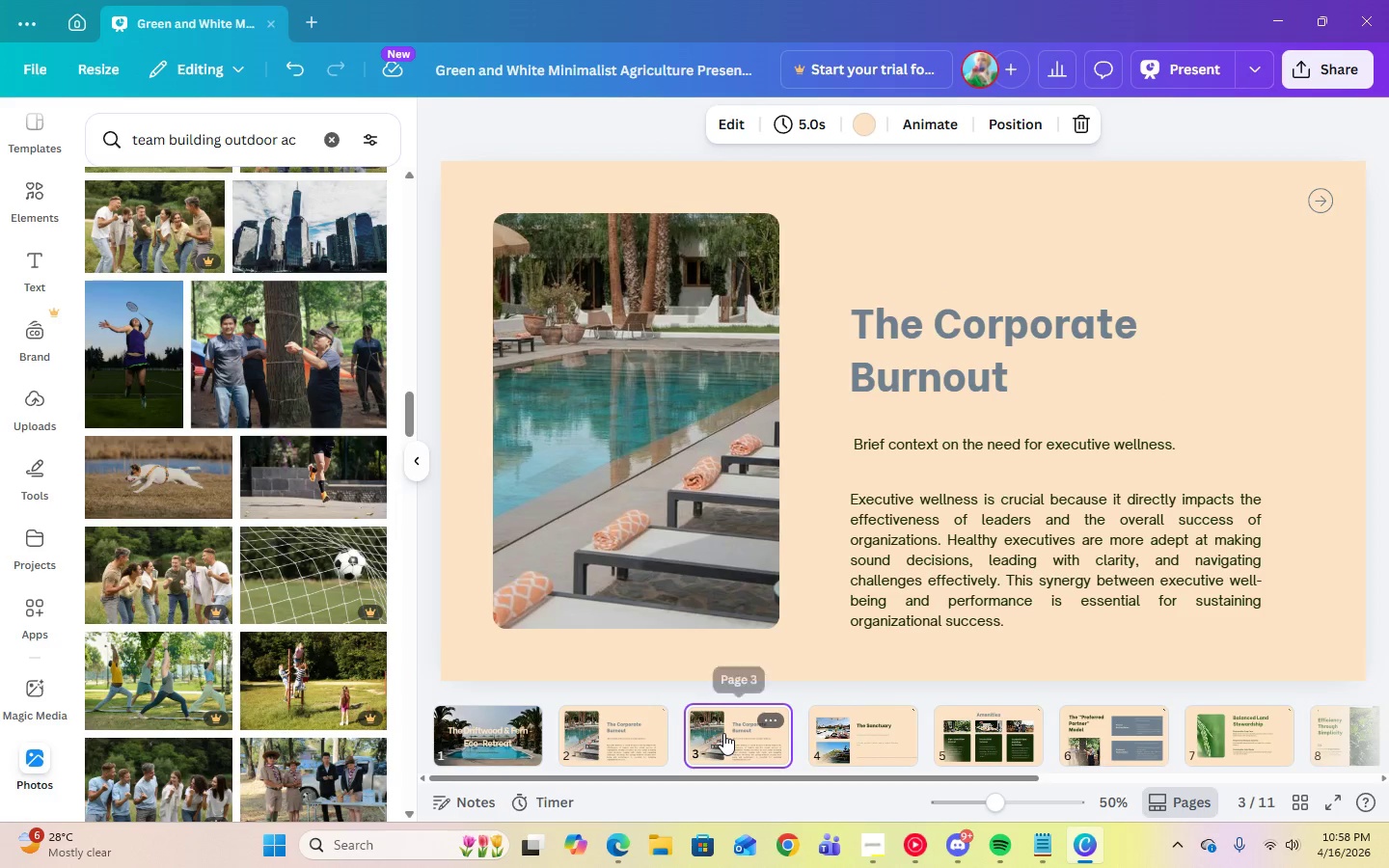 
left_click_drag(start_coordinate=[723, 733], to_coordinate=[821, 719])
 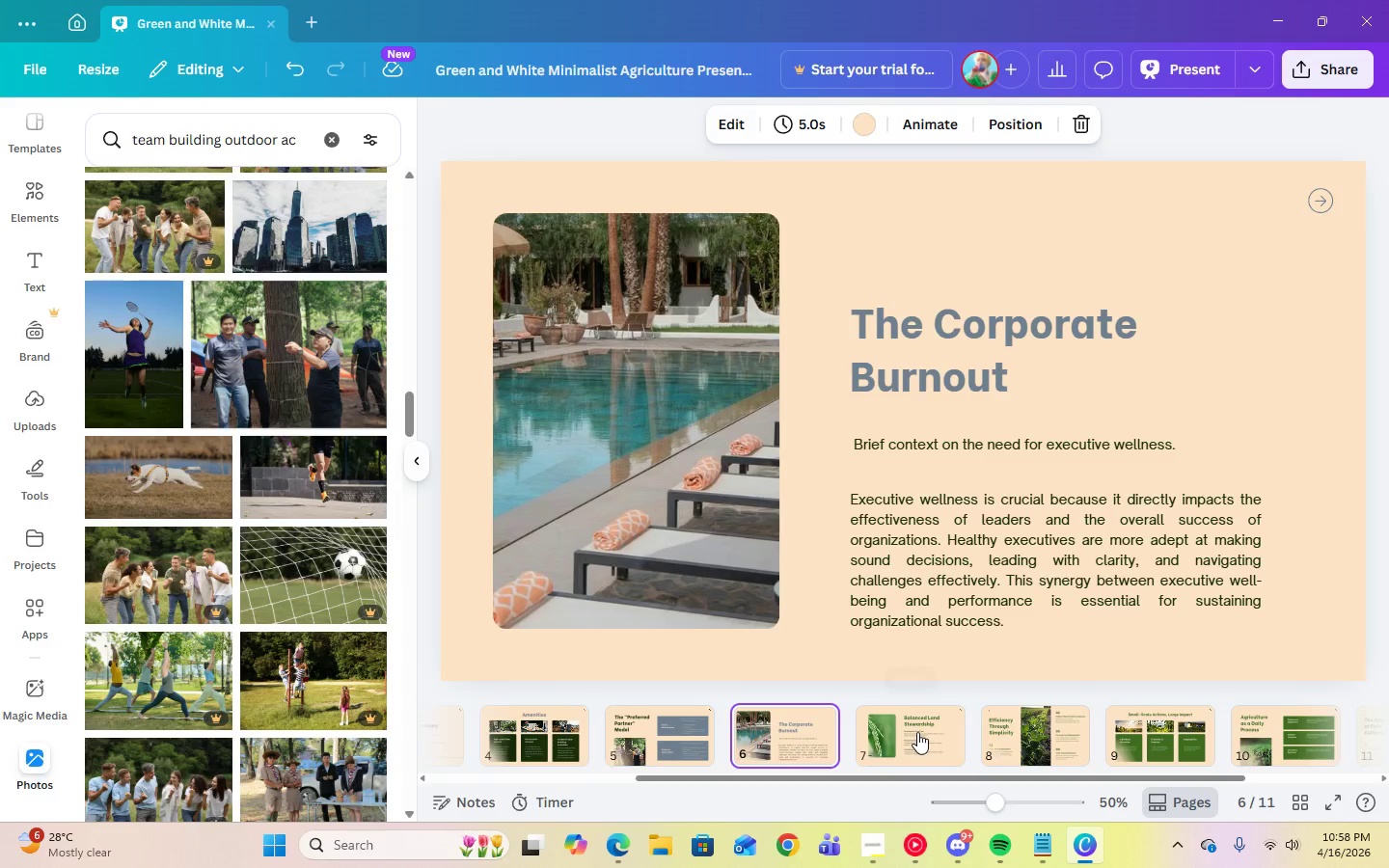 
left_click([917, 732])
 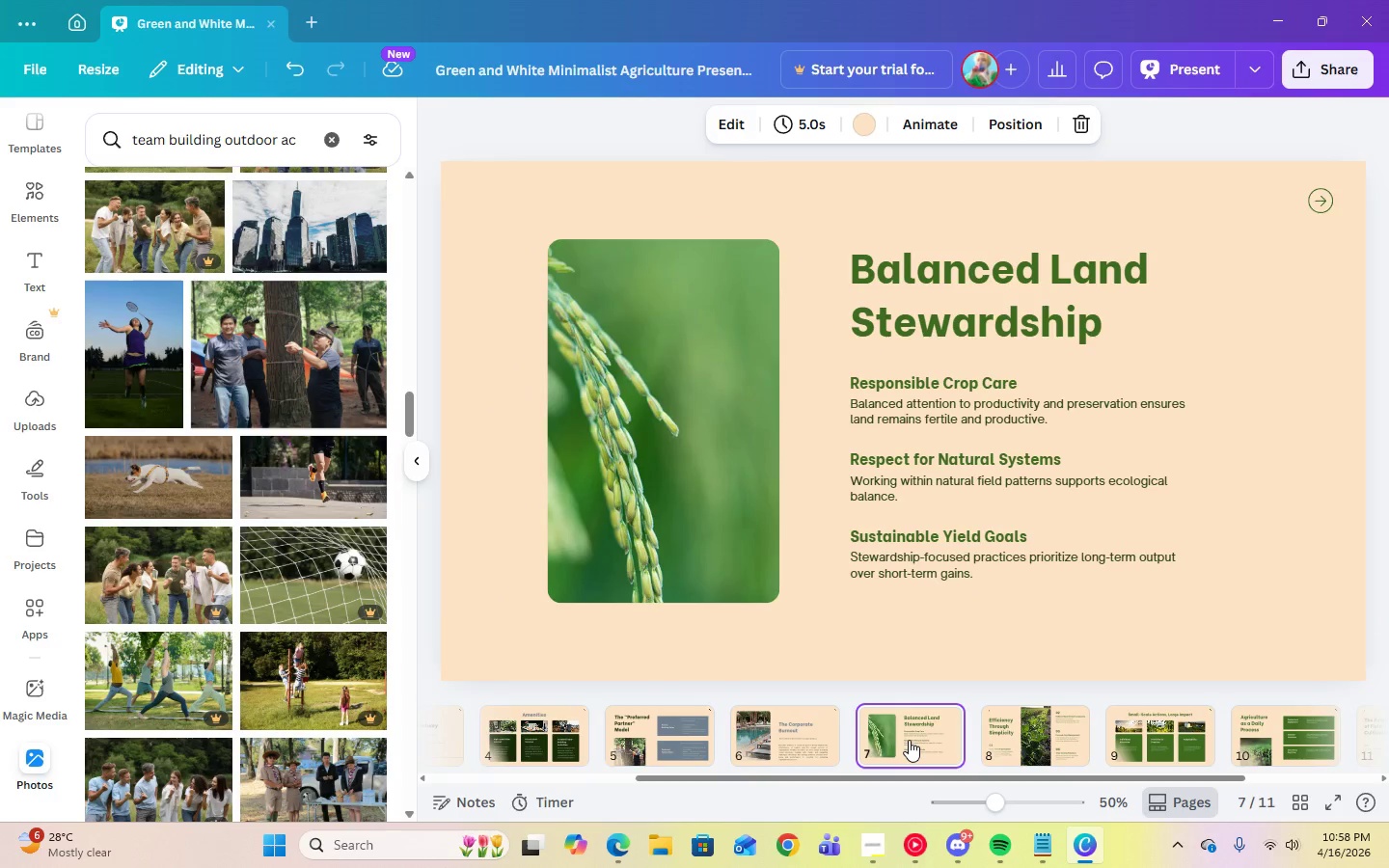 
left_click_drag(start_coordinate=[909, 740], to_coordinate=[893, 737])
 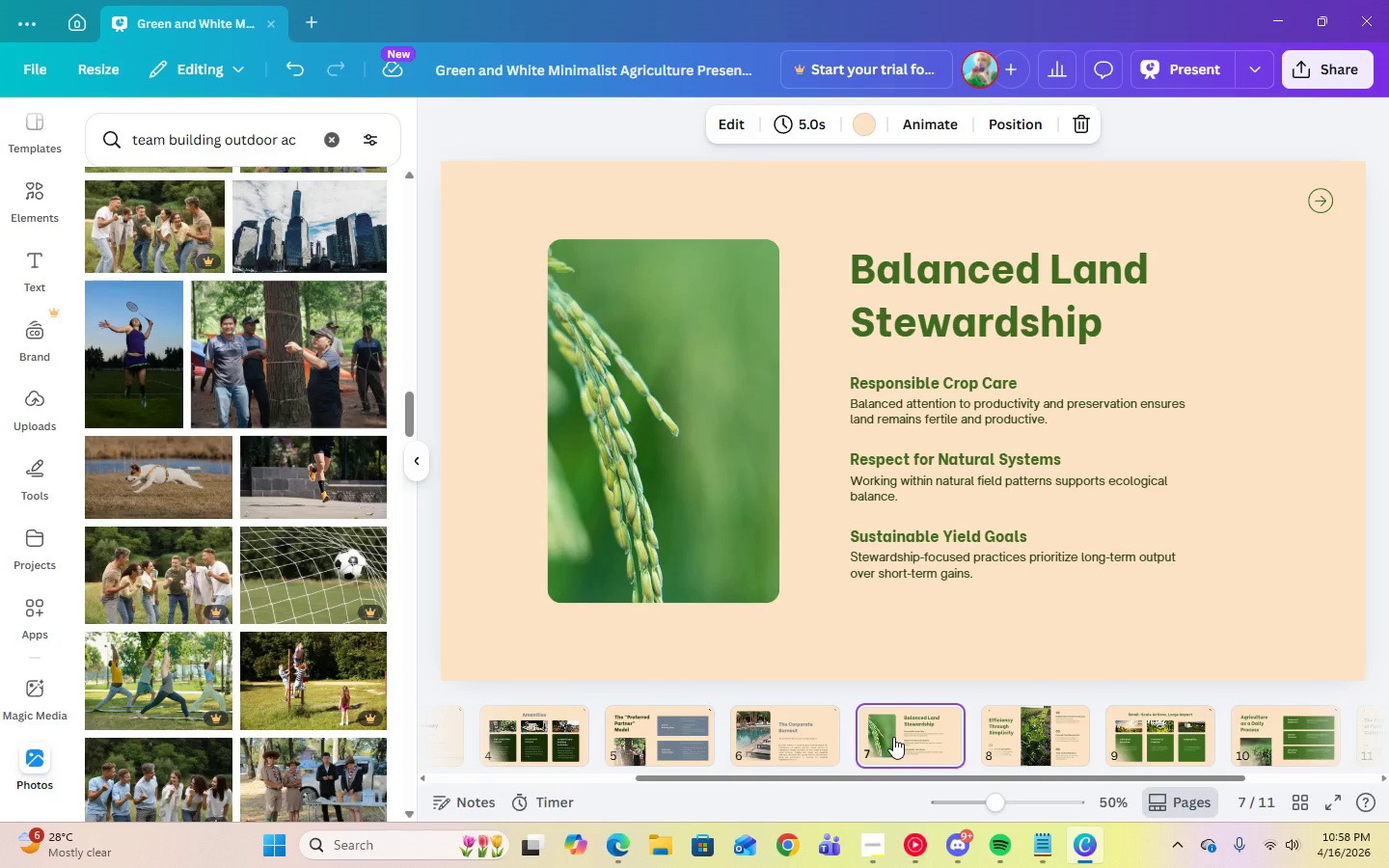 
left_click_drag(start_coordinate=[751, 777], to_coordinate=[615, 784])
 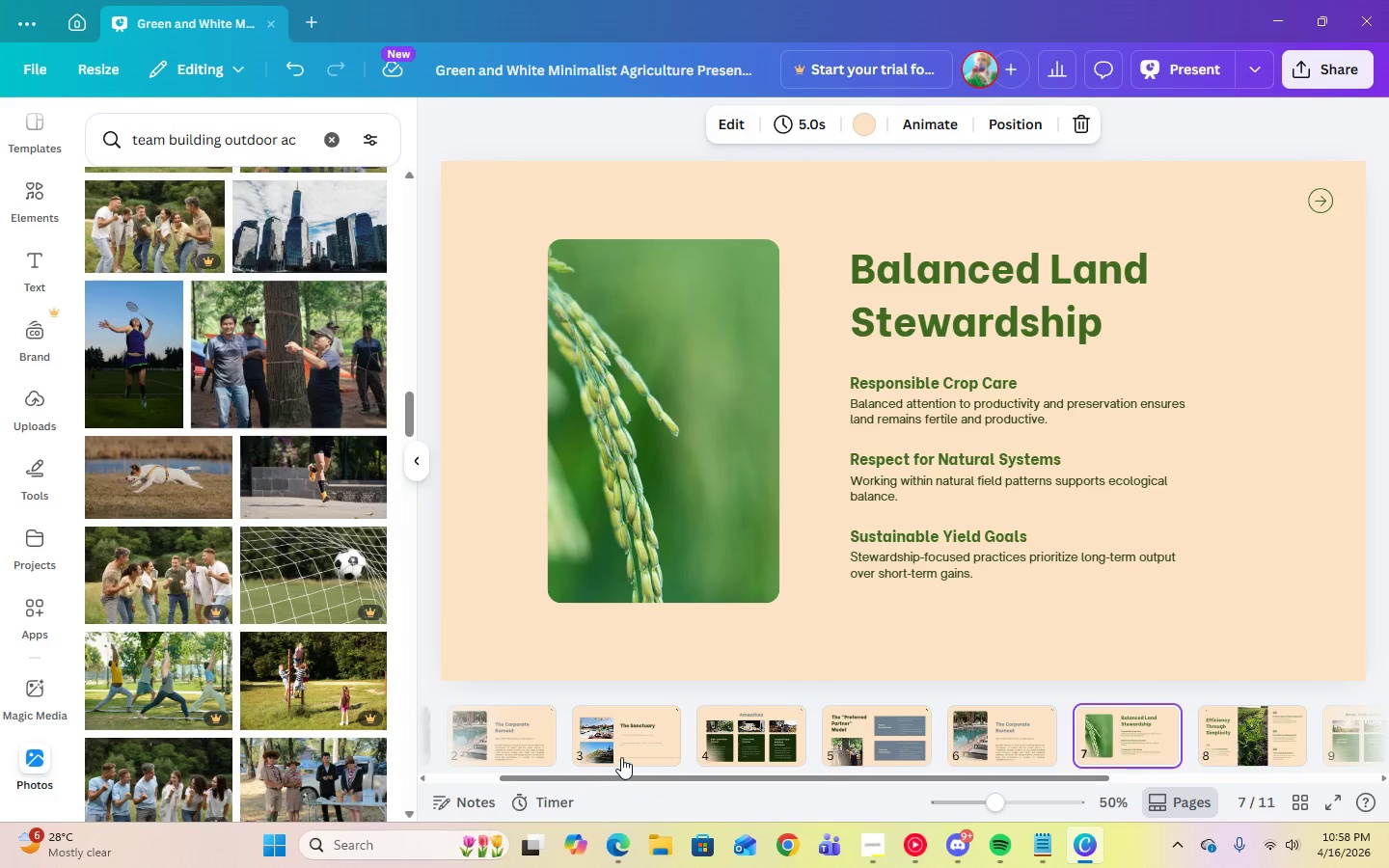 
left_click([621, 757])
 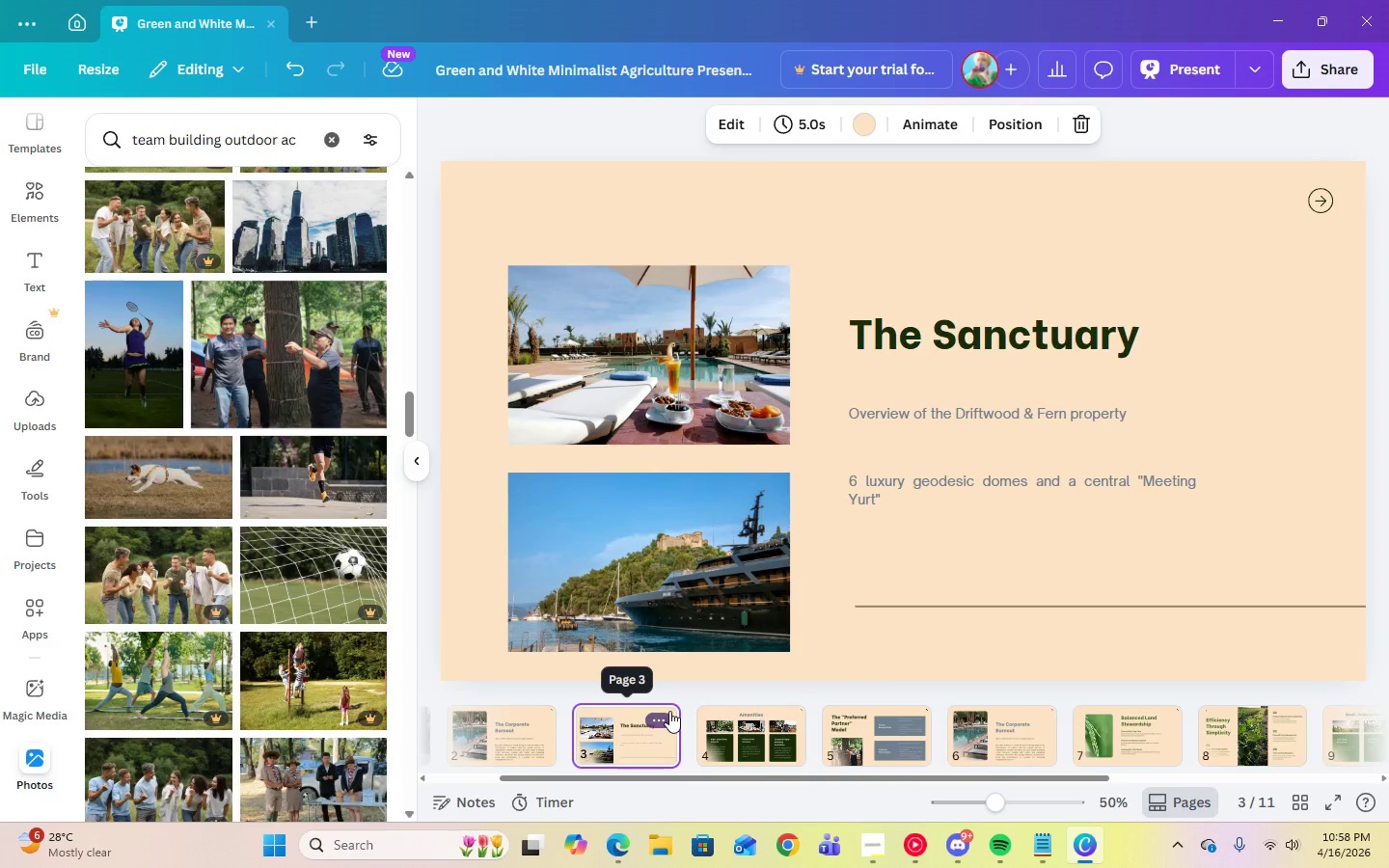 
left_click([667, 716])
 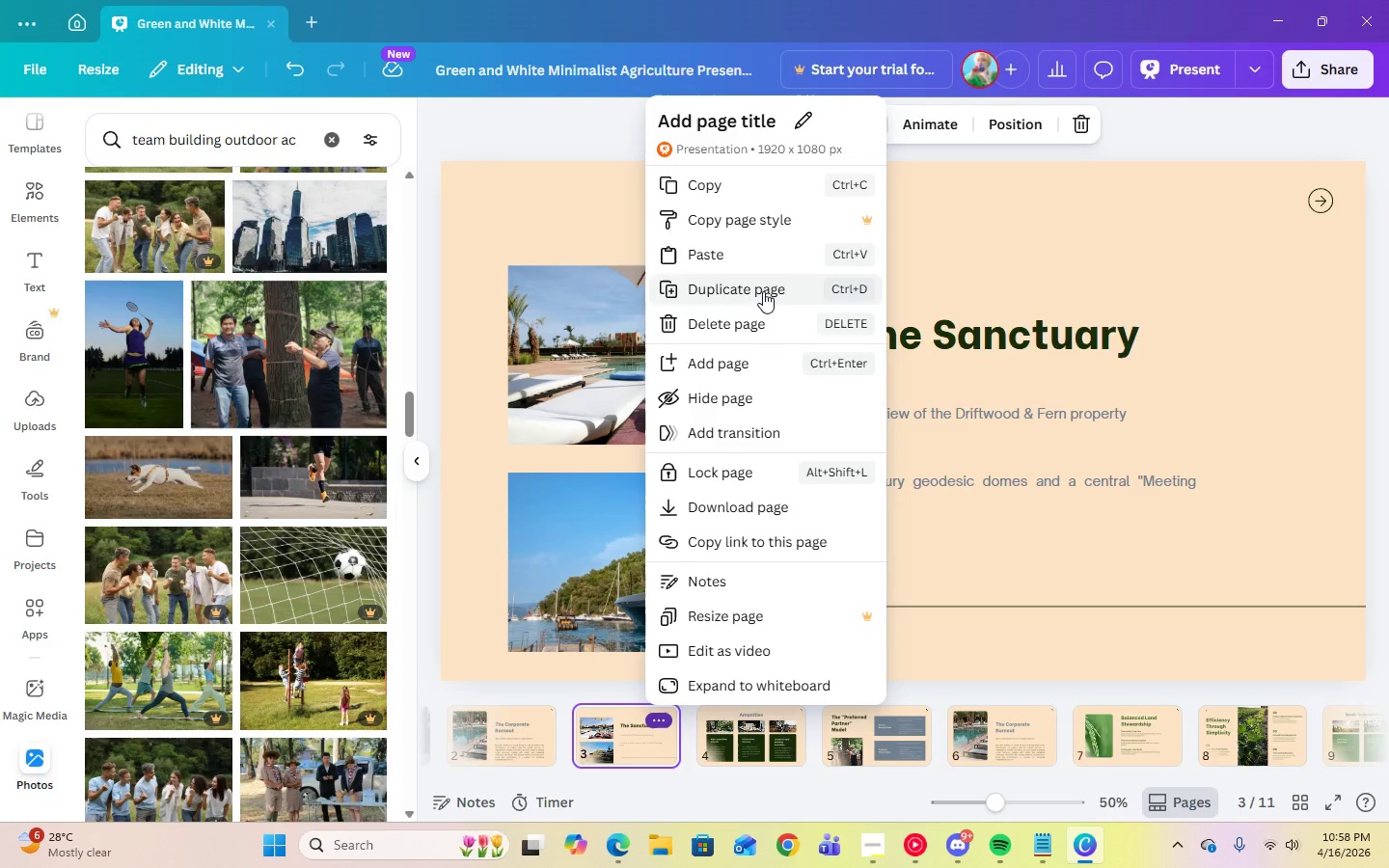 
left_click([762, 287])
 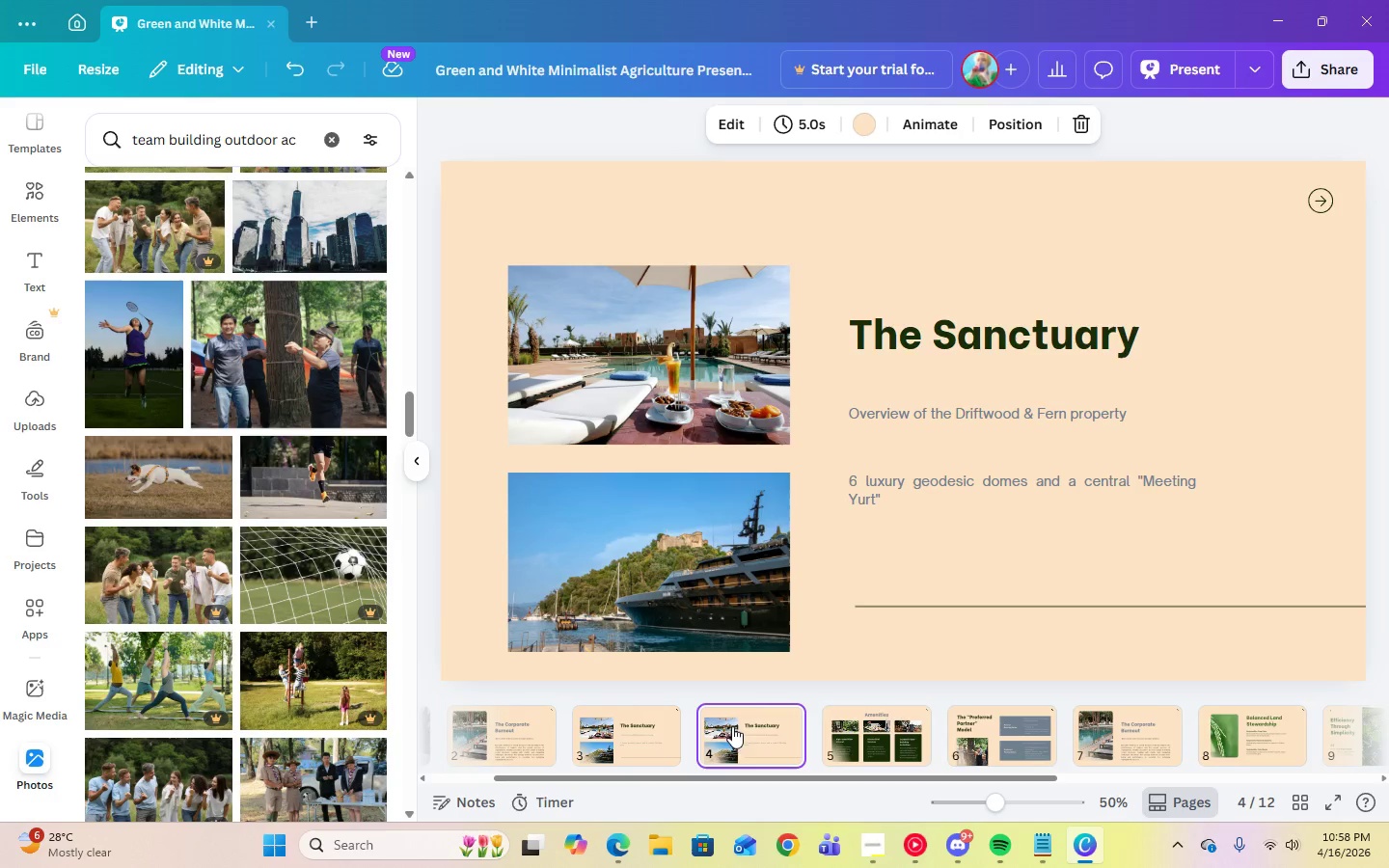 
left_click_drag(start_coordinate=[738, 733], to_coordinate=[915, 706])
 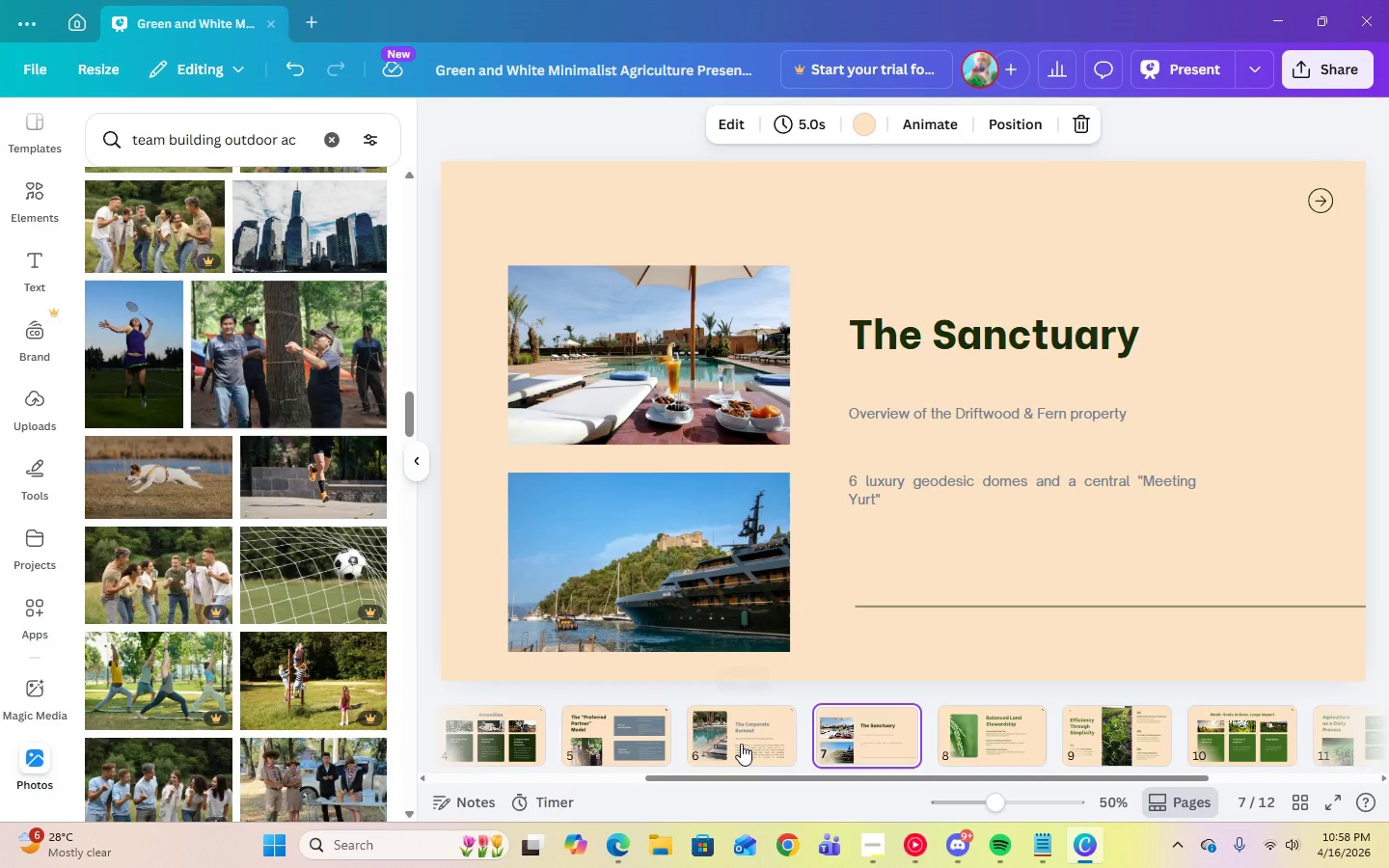 
left_click([738, 744])
 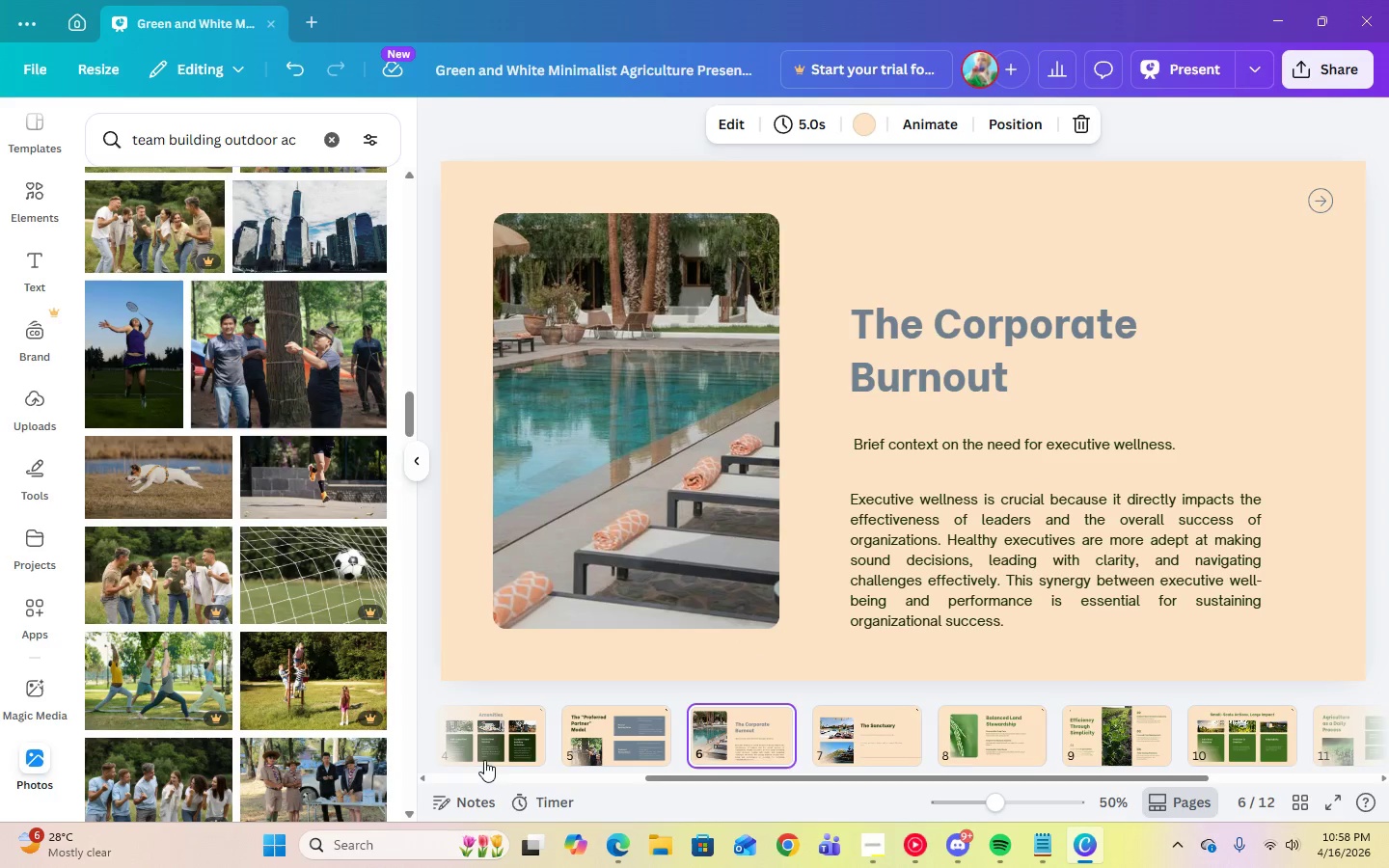 
left_click([594, 734])
 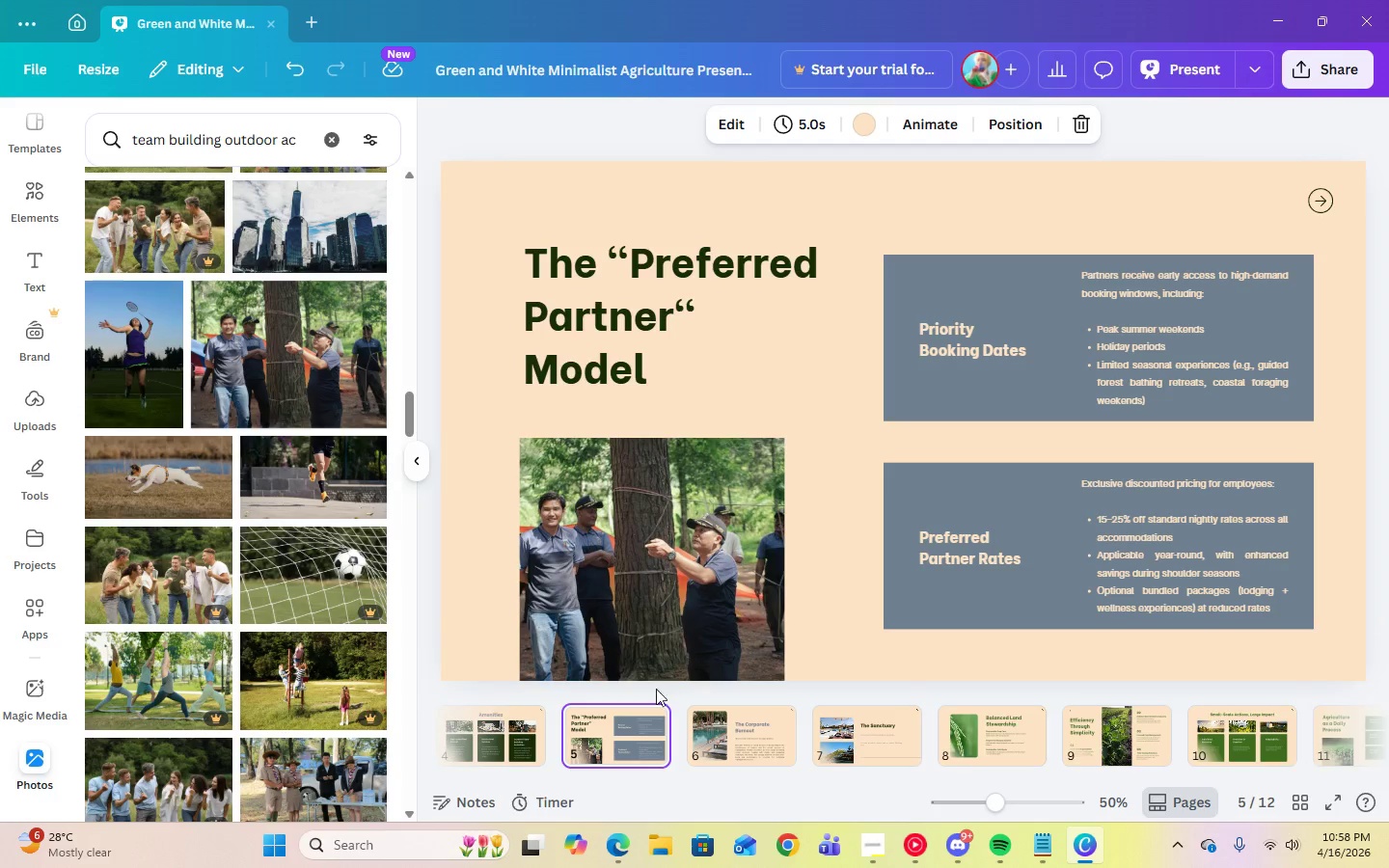 
left_click([727, 719])
 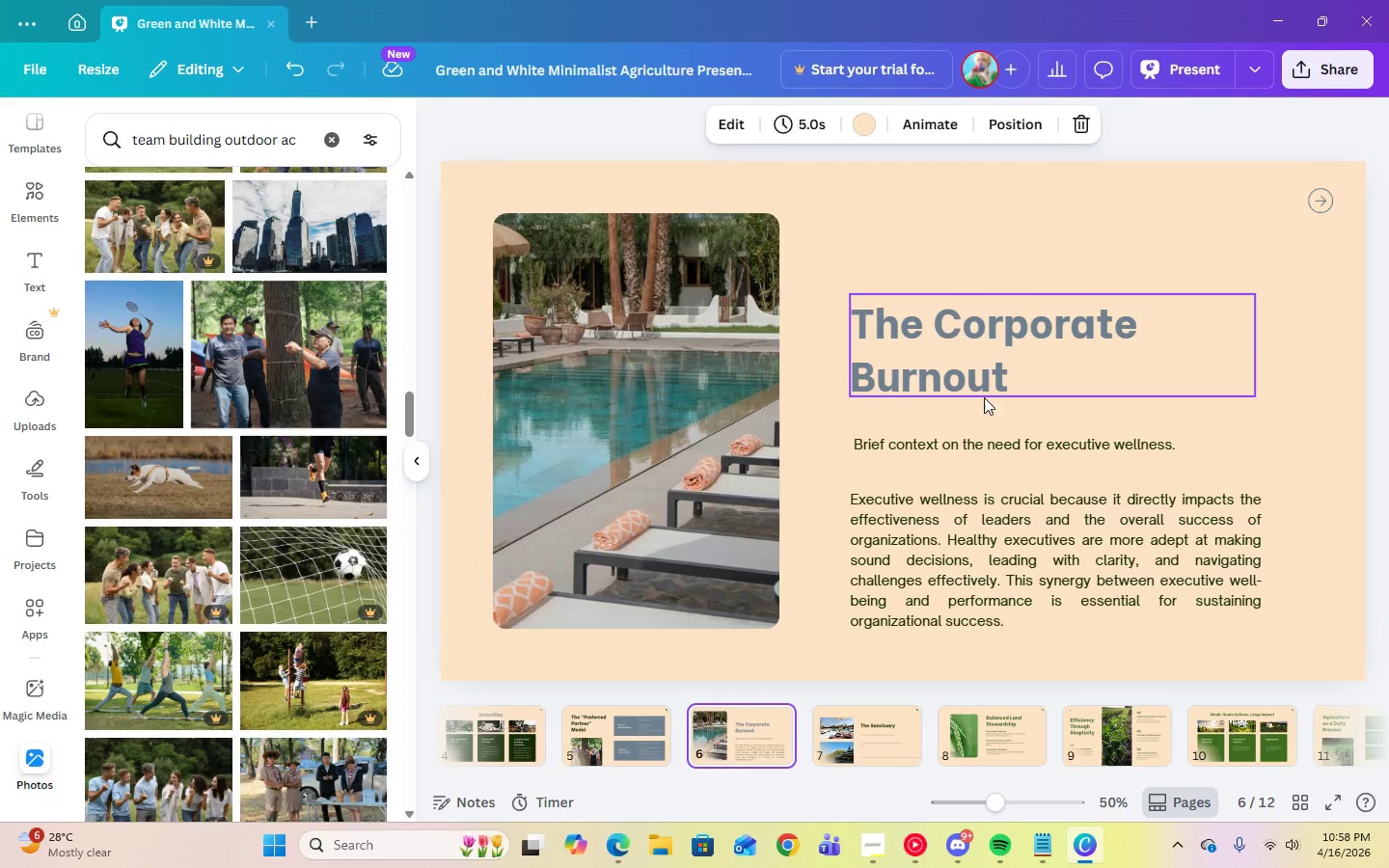 
left_click([982, 393])
 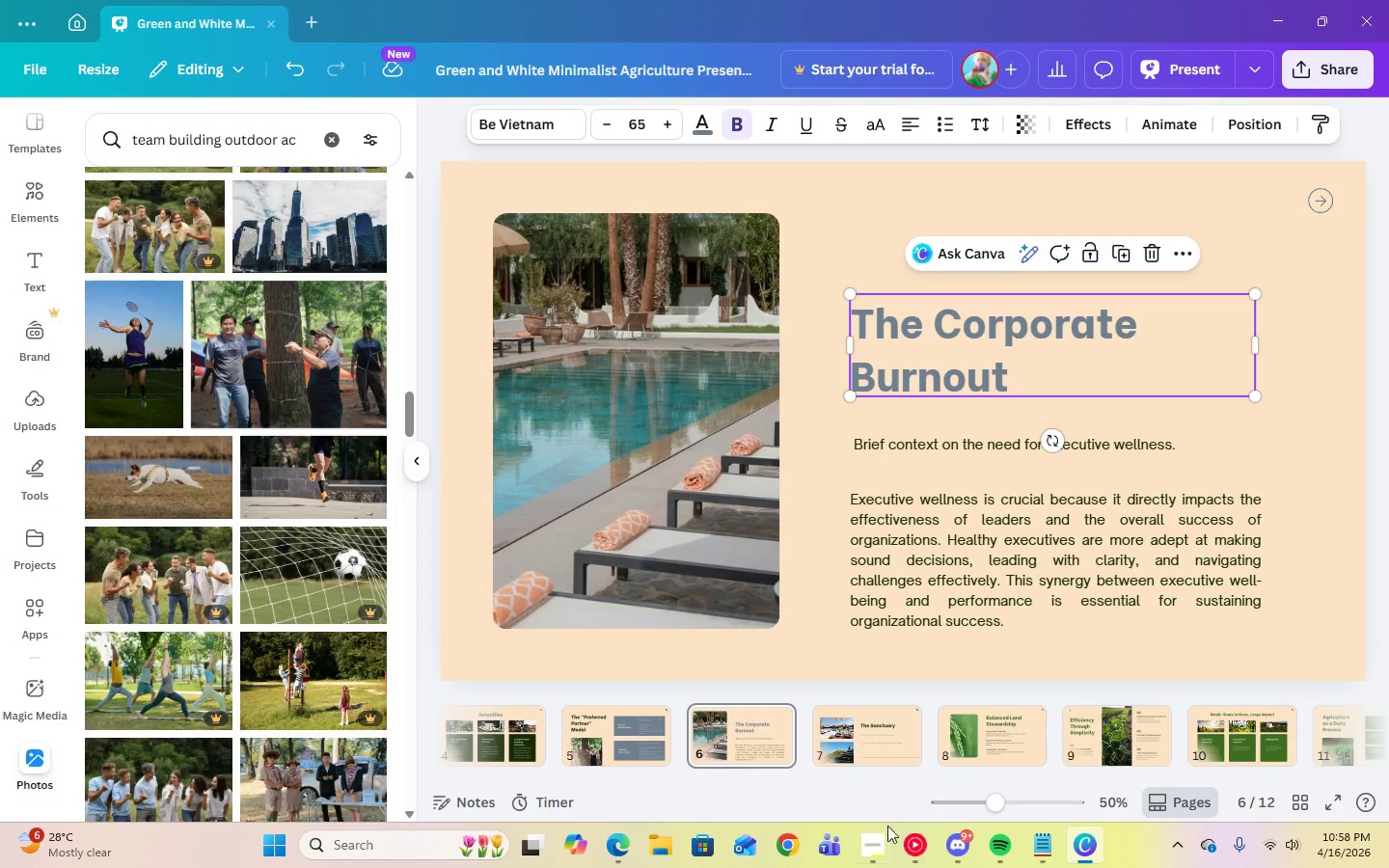 
left_click([883, 843])